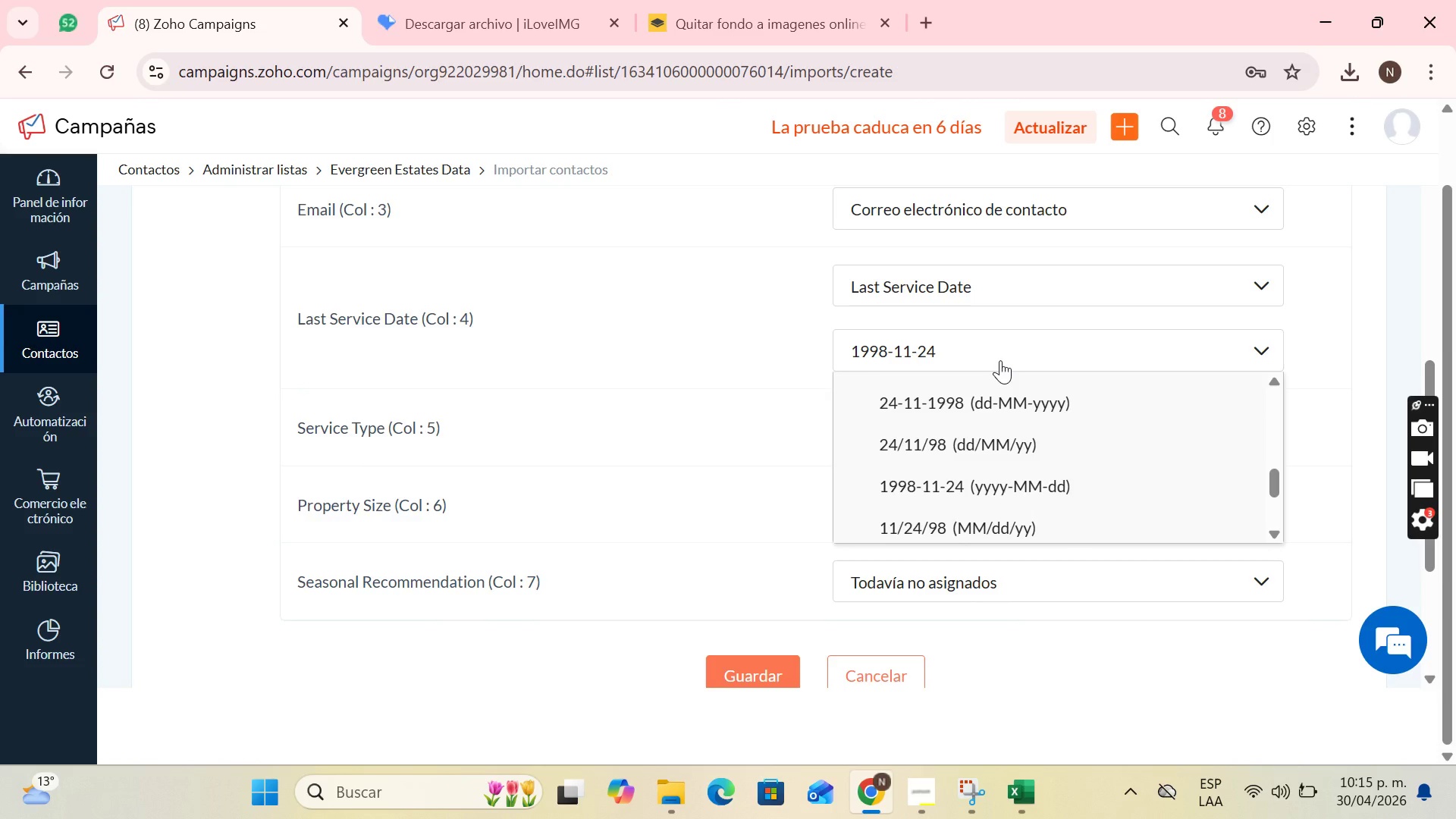 
left_click([1000, 360])
 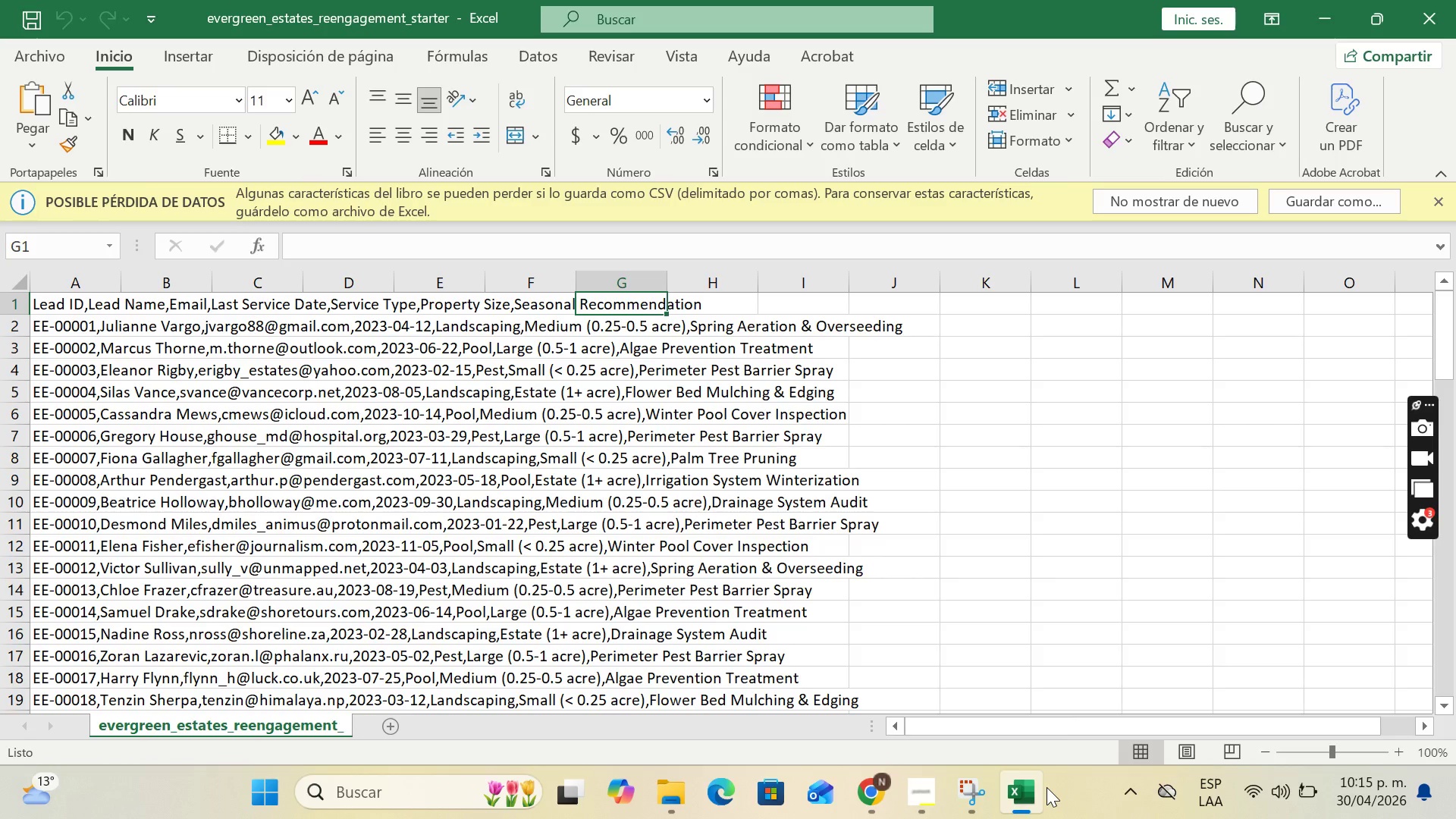 
left_click([1046, 787])
 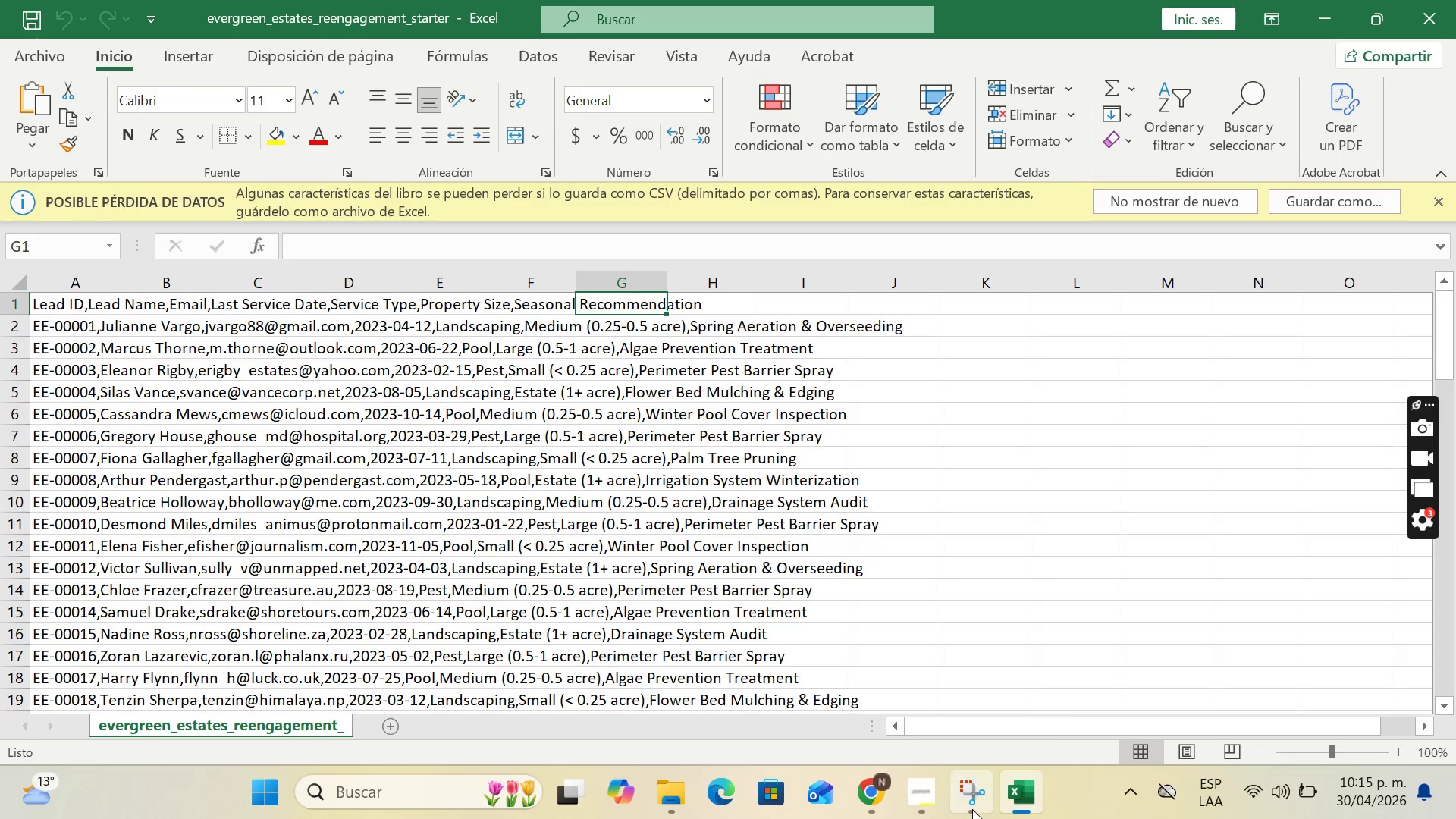 
left_click([931, 798])